 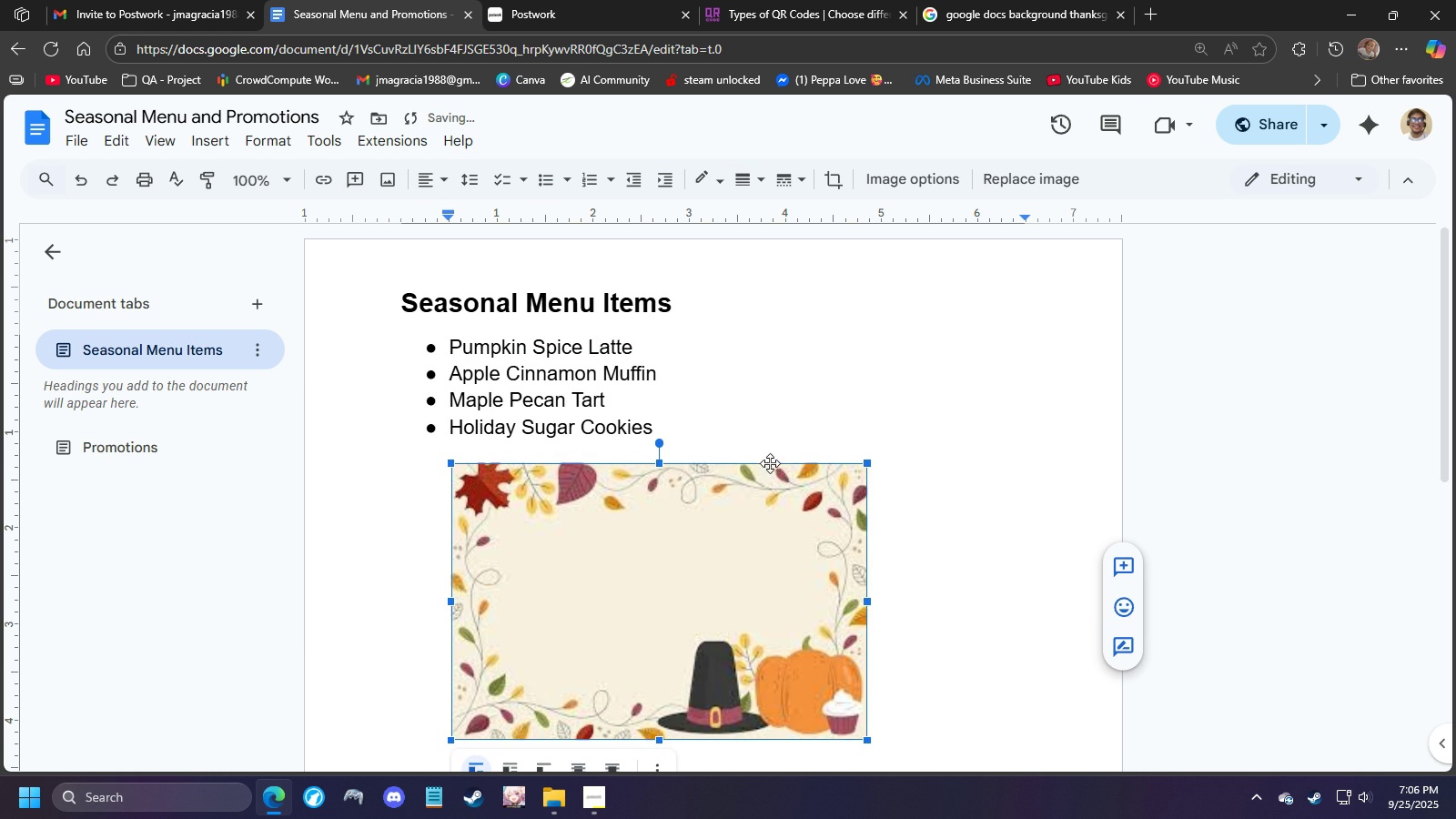 
right_click([714, 510])
 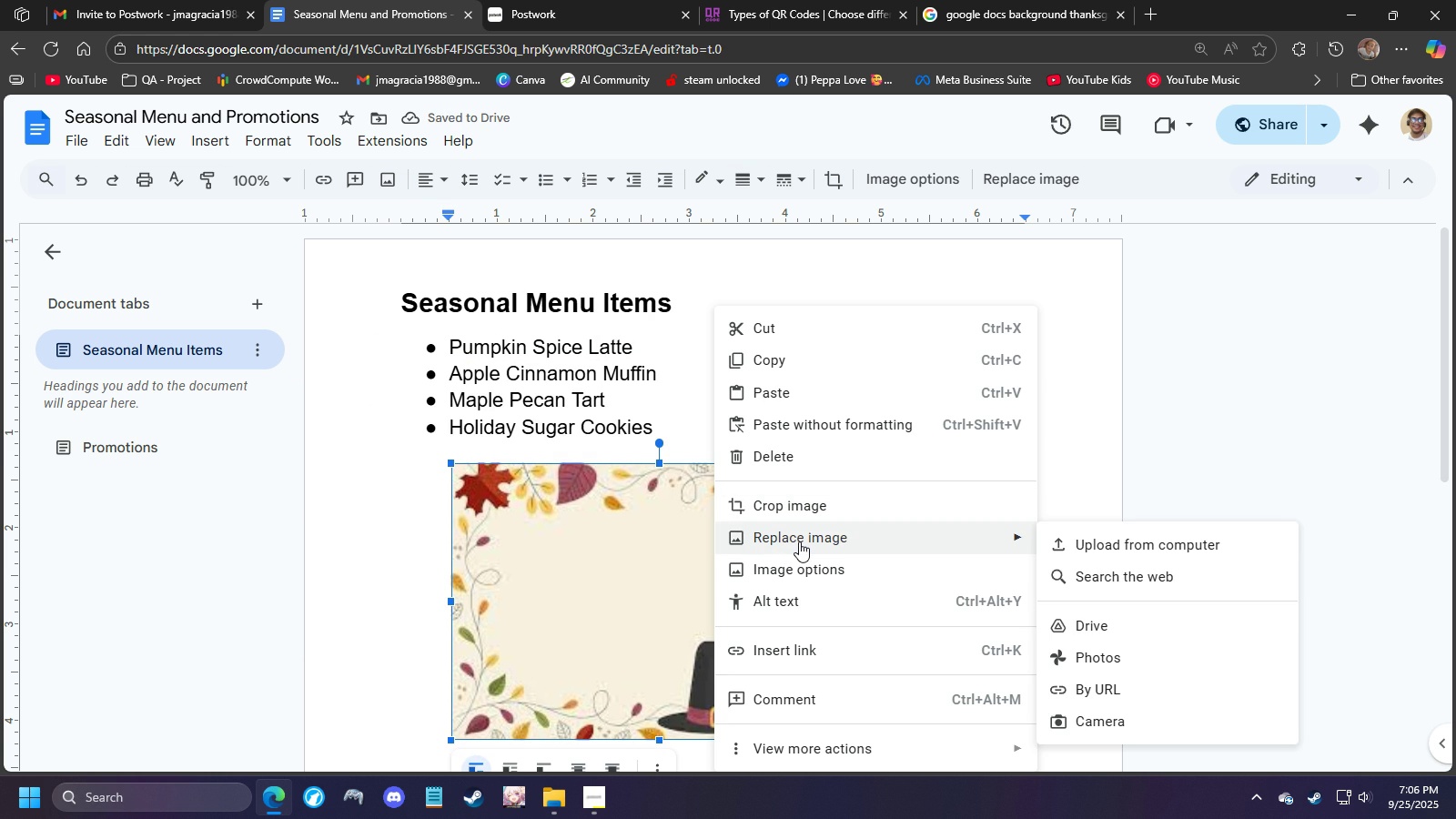 
left_click([798, 559])
 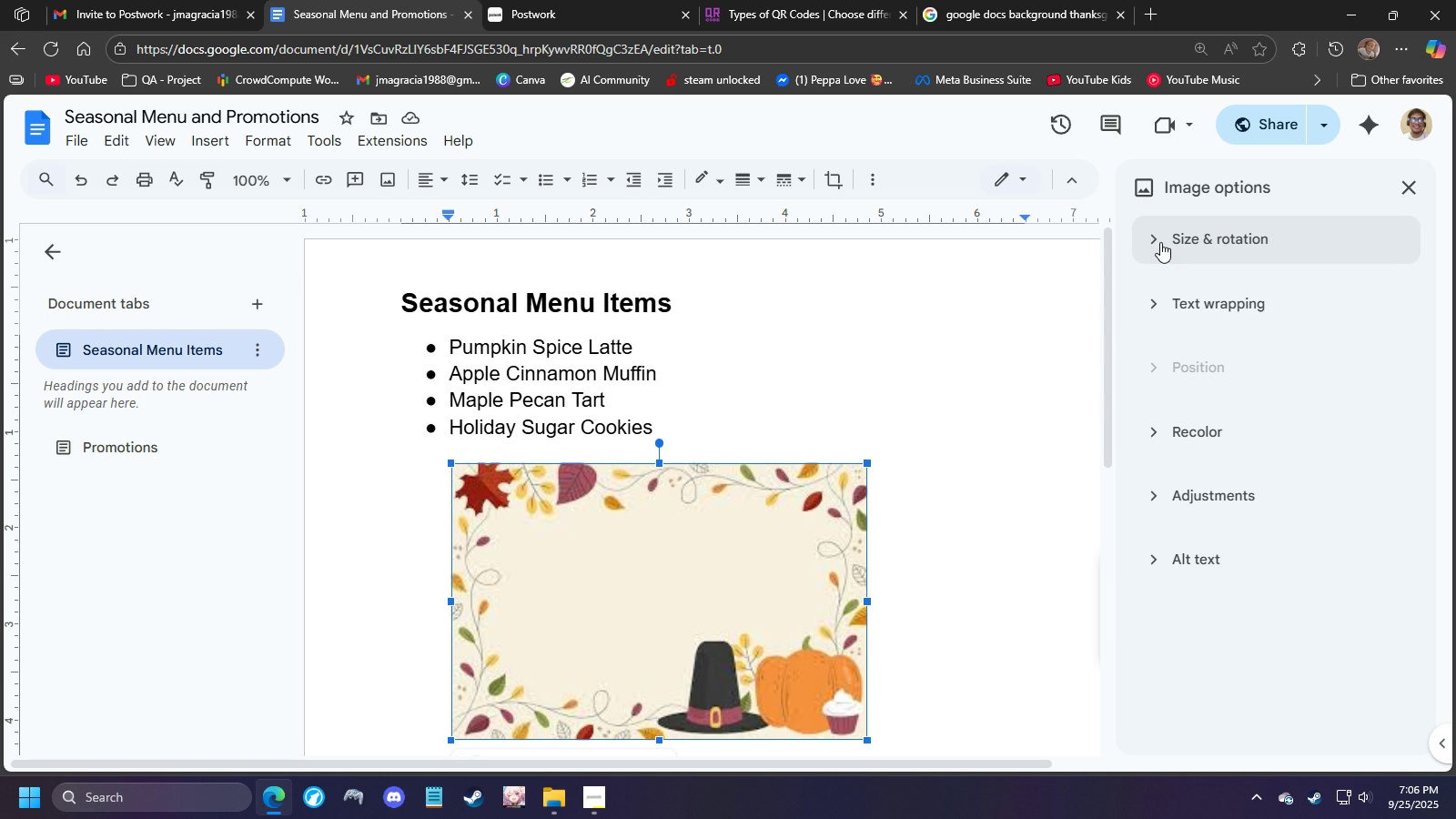 
left_click([1149, 293])
 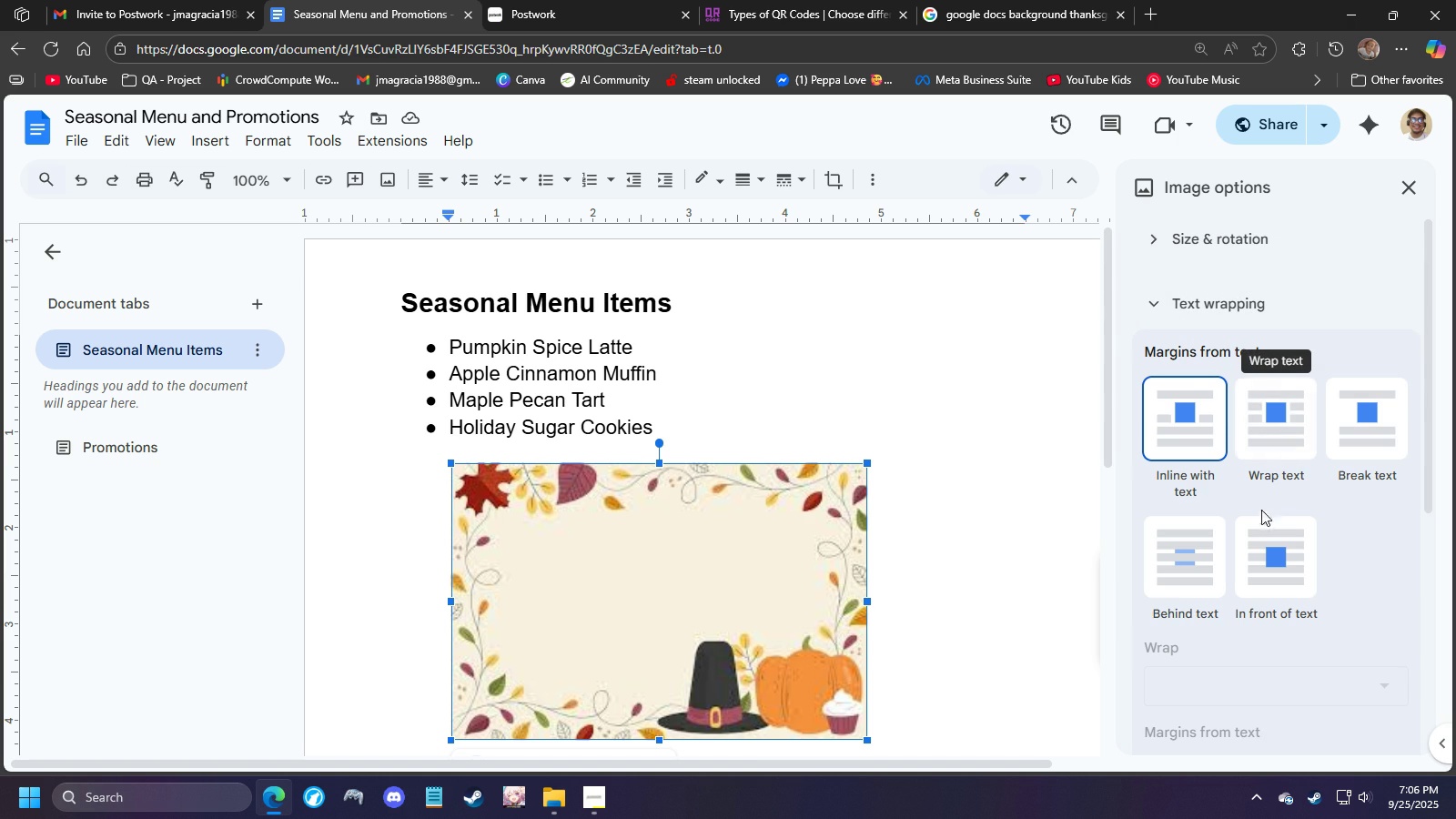 
left_click([1204, 563])
 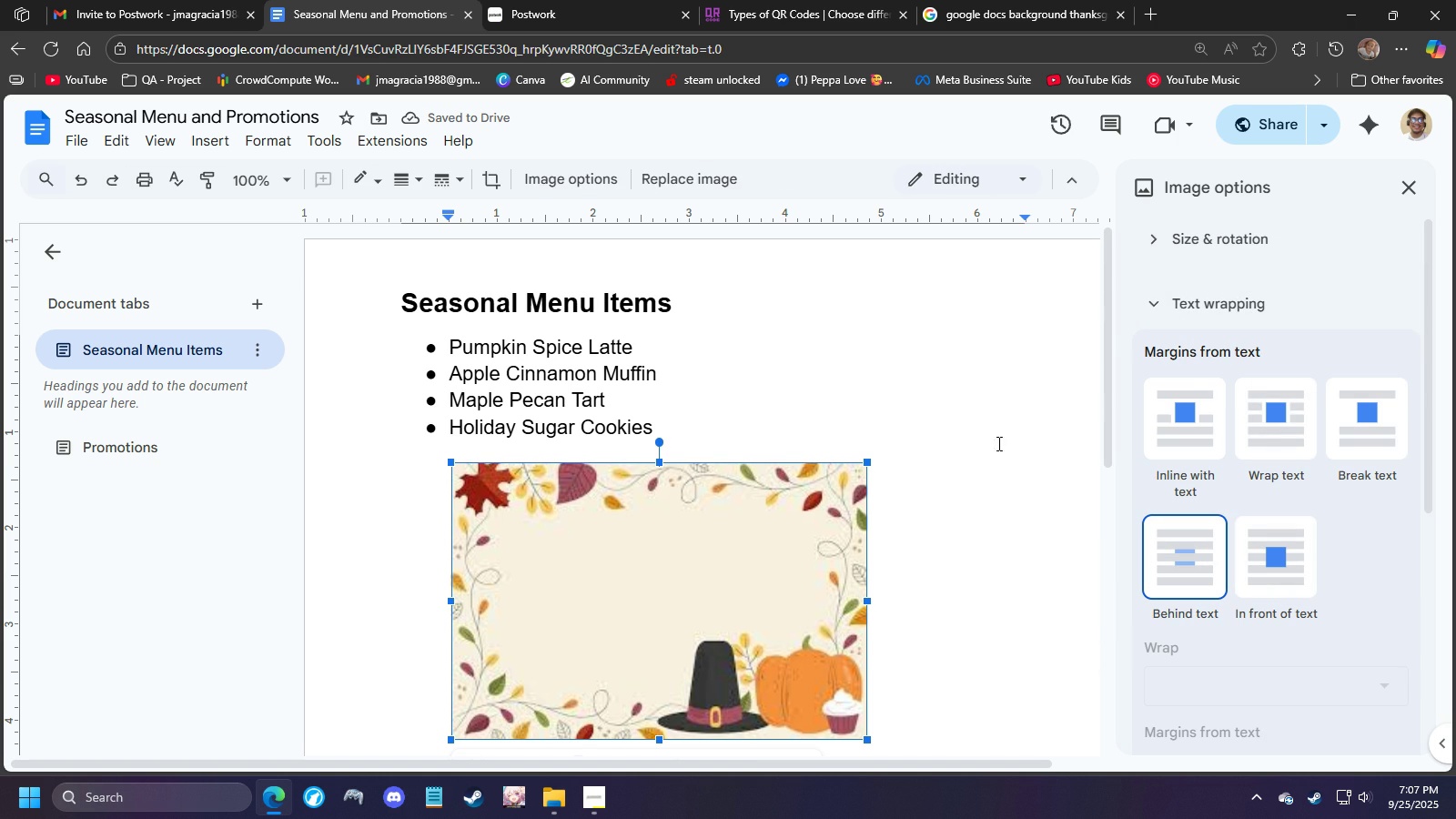 
left_click([1160, 304])